 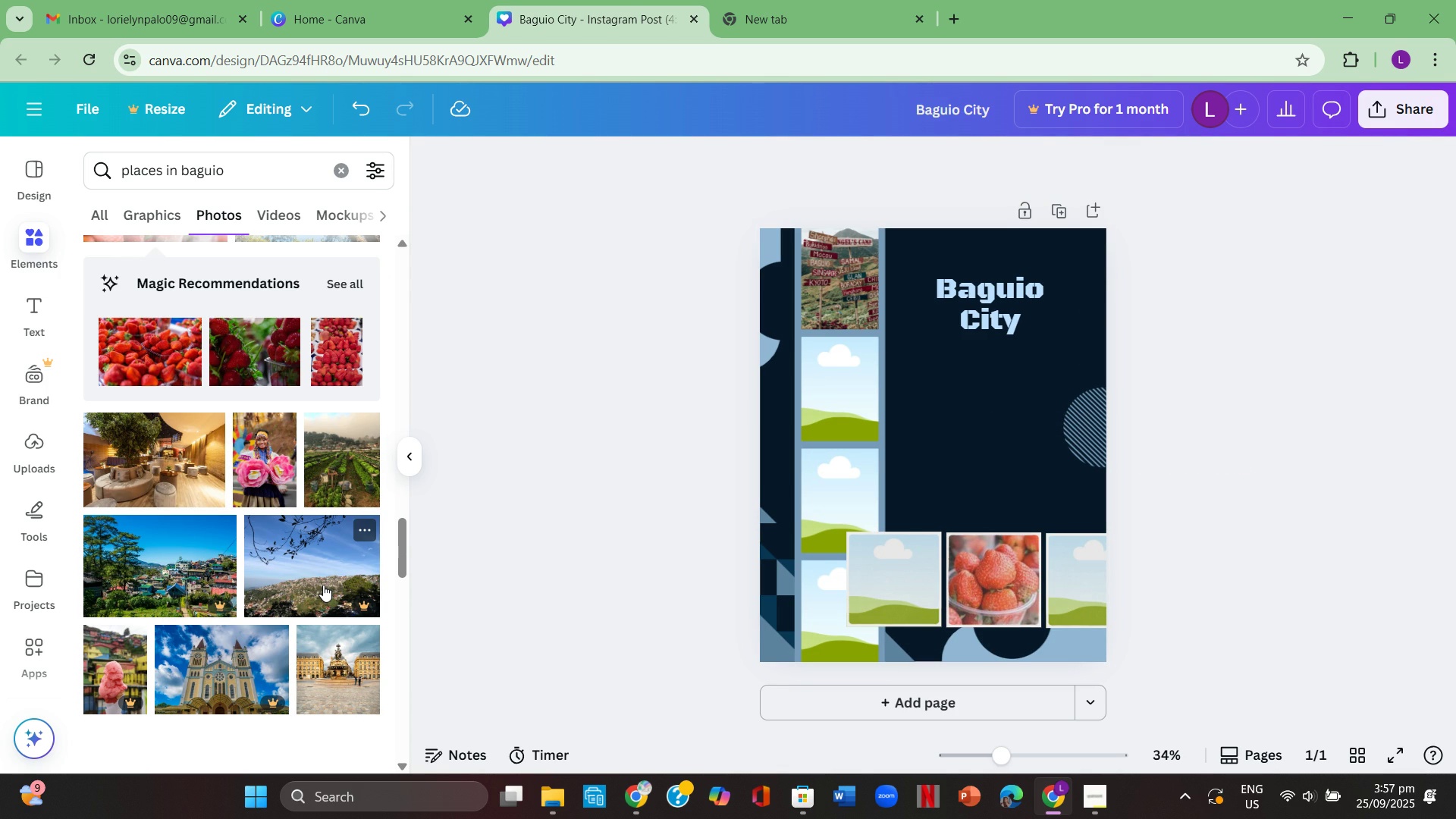 
left_click([345, 472])
 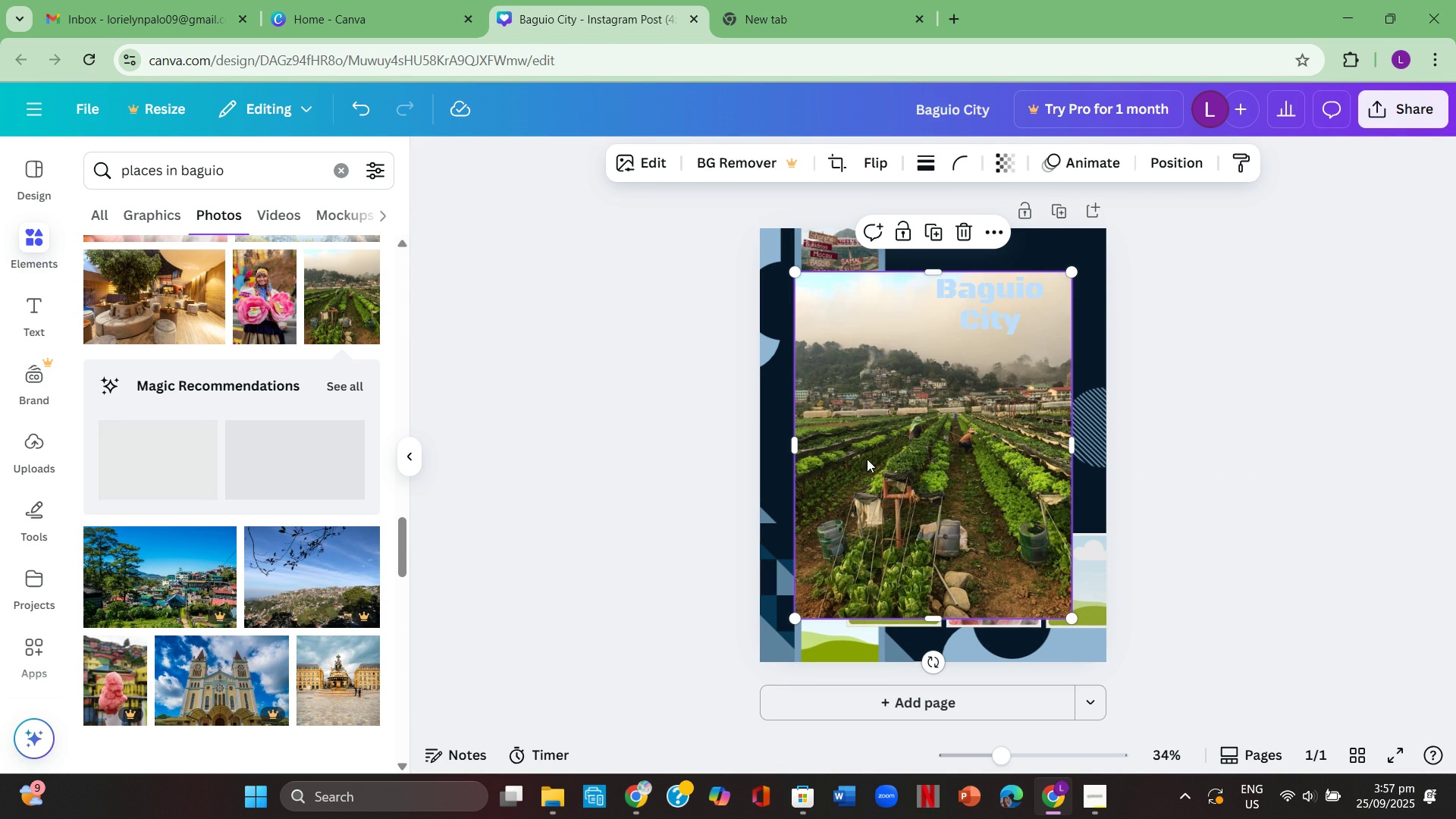 
mouse_move([902, 443])
 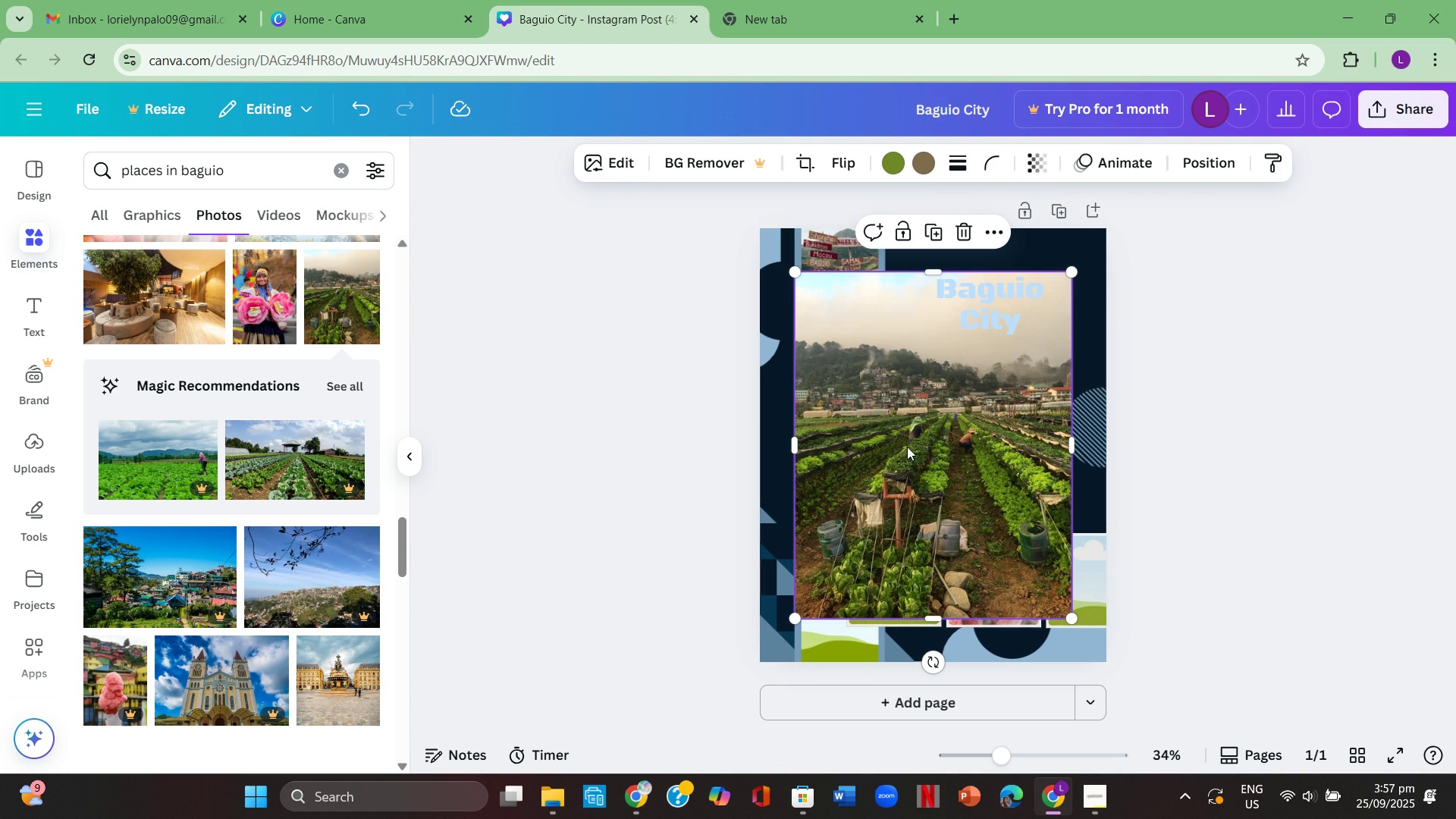 
left_click([905, 447])
 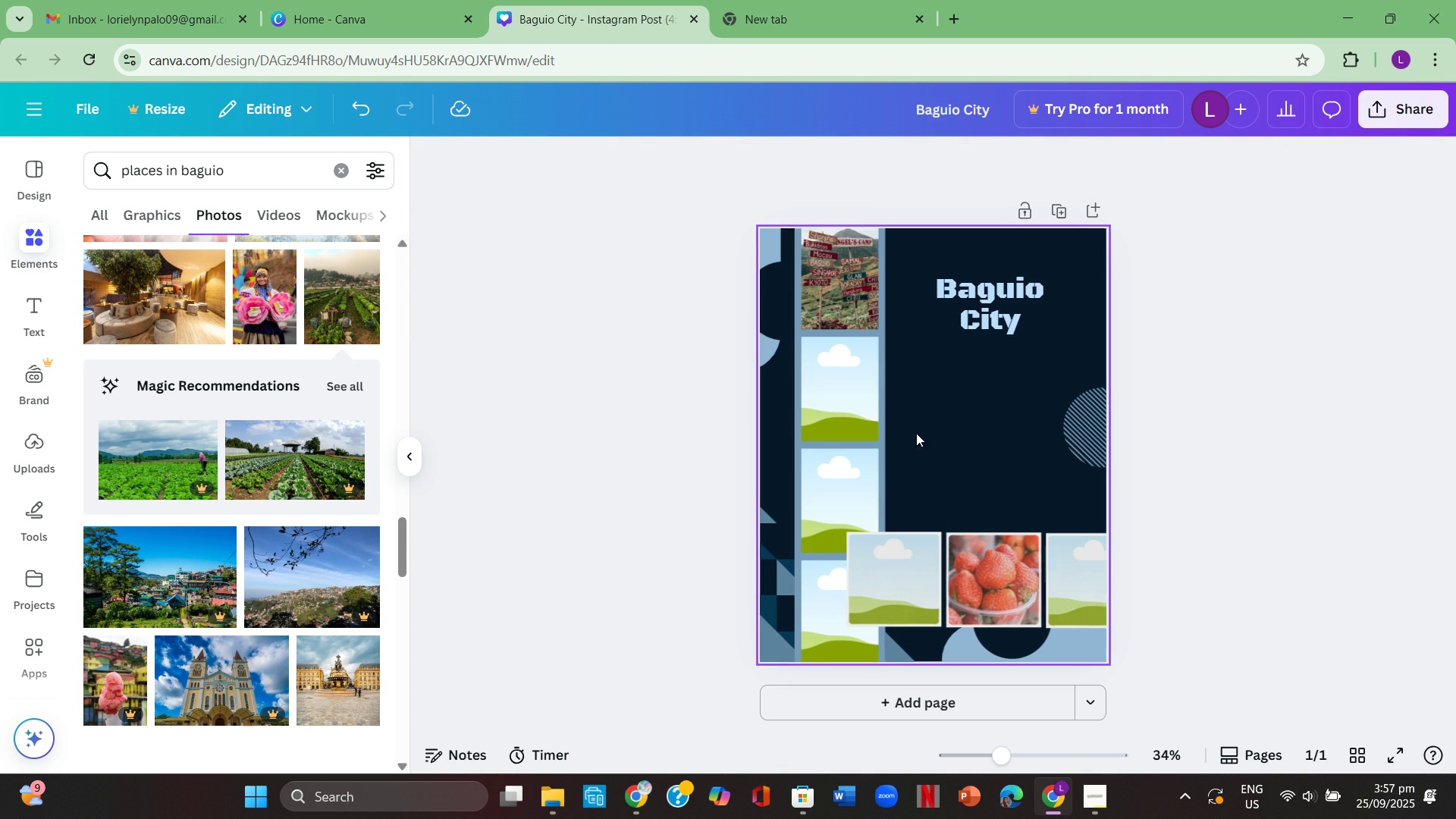 
key(Backspace)
 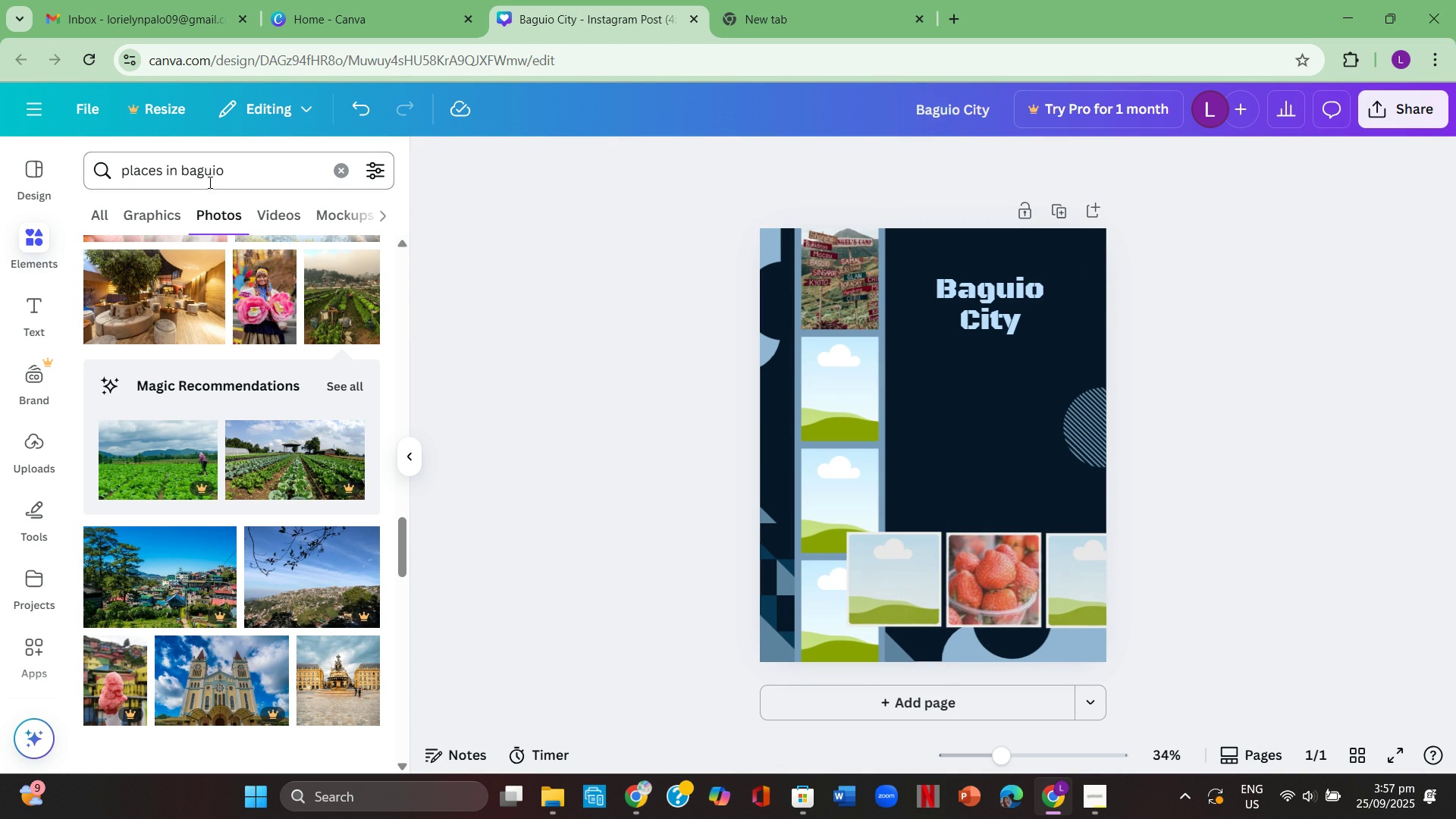 
scroll: coordinate [221, 494], scroll_direction: down, amount: 8.0
 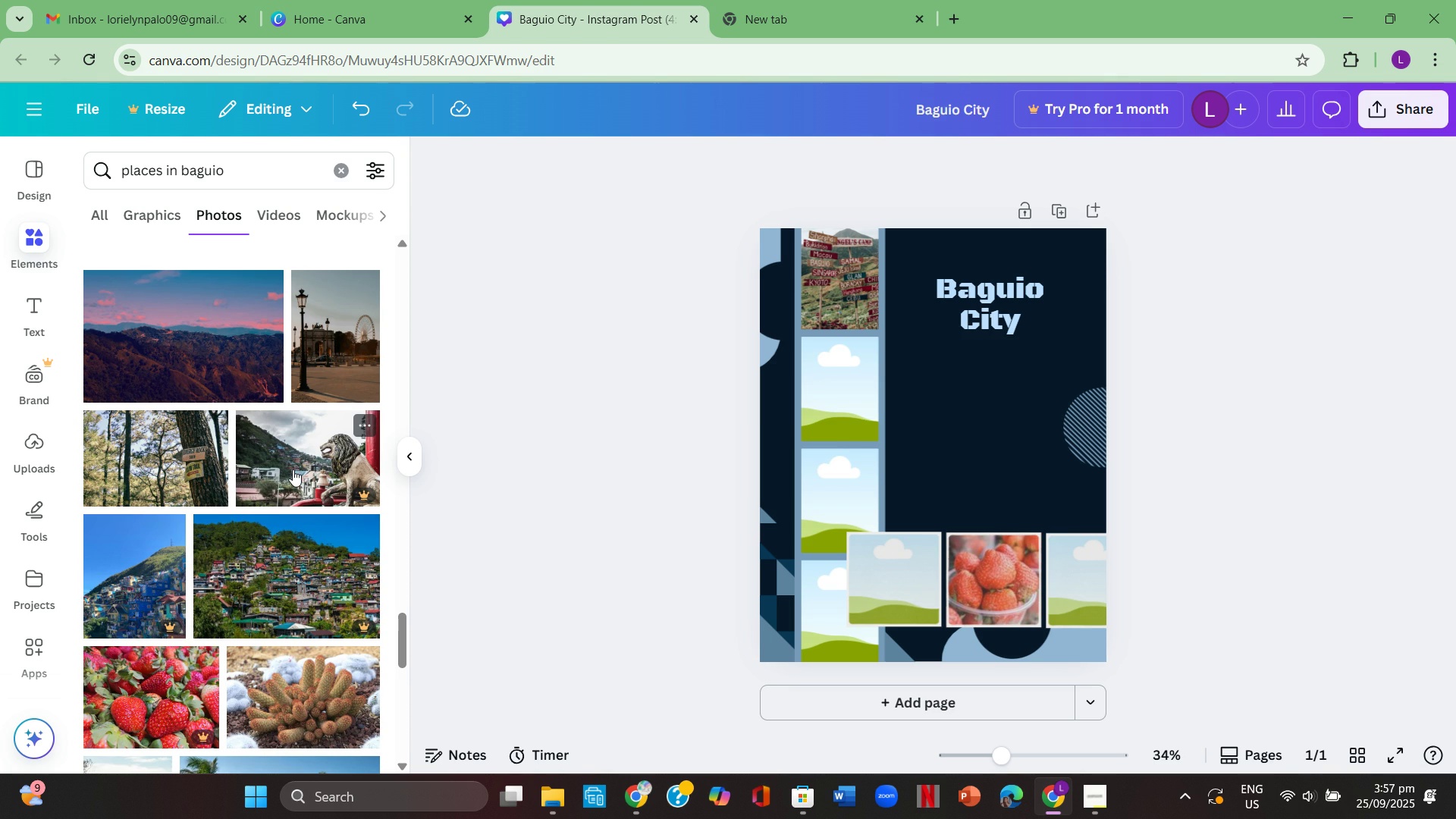 
left_click([293, 469])